 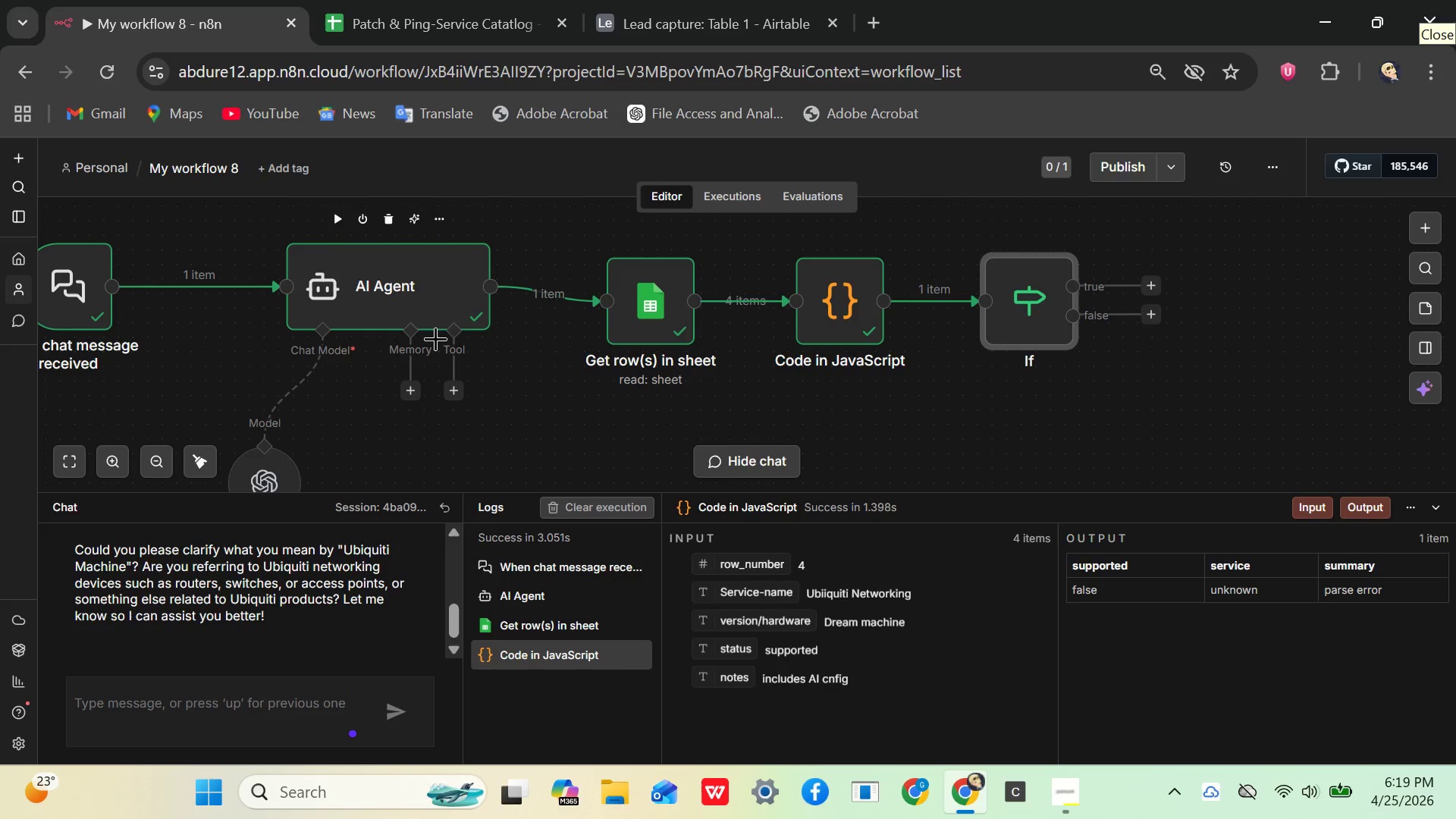 
left_click([262, 425])
 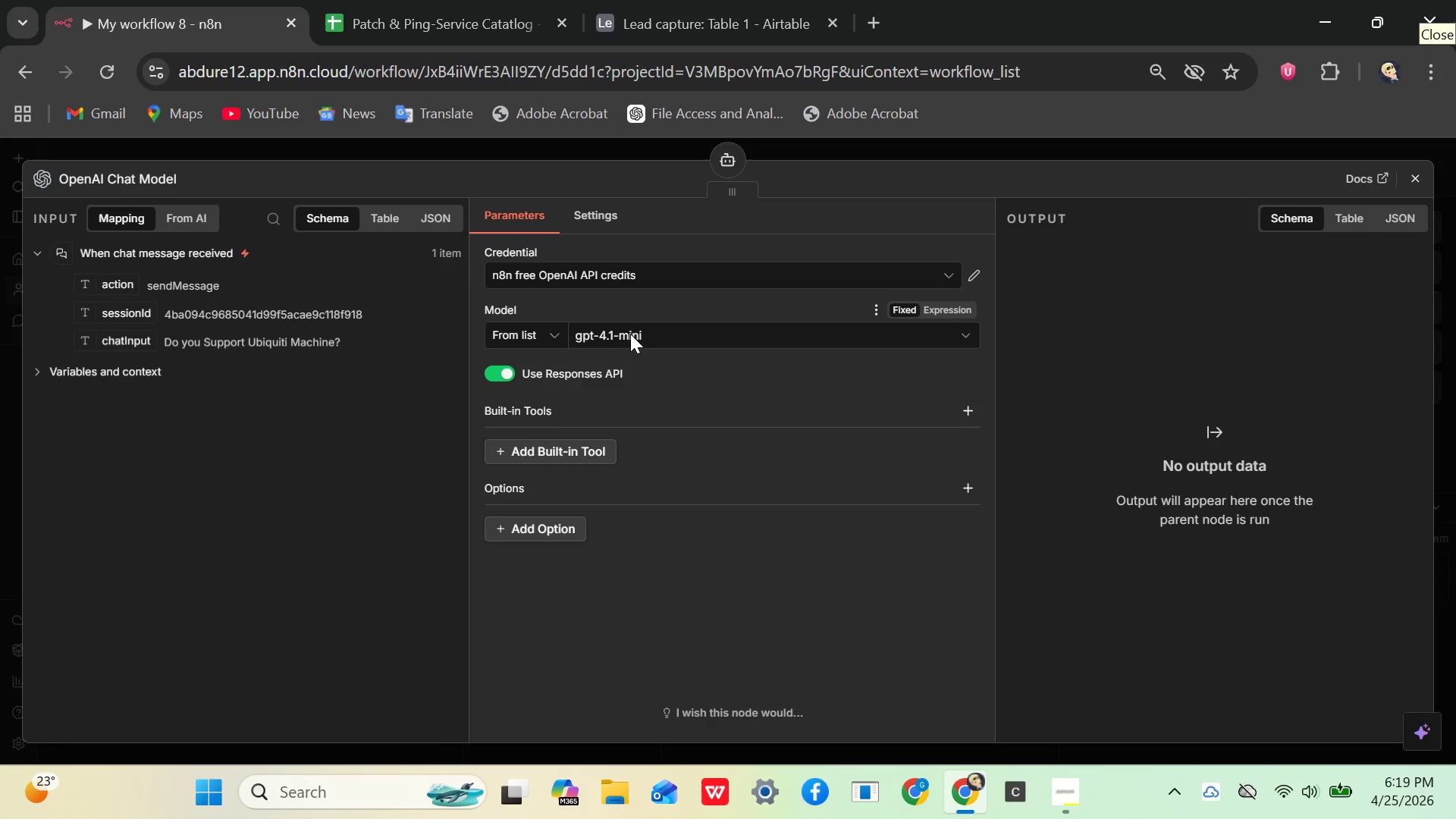 
mouse_move([623, 358])
 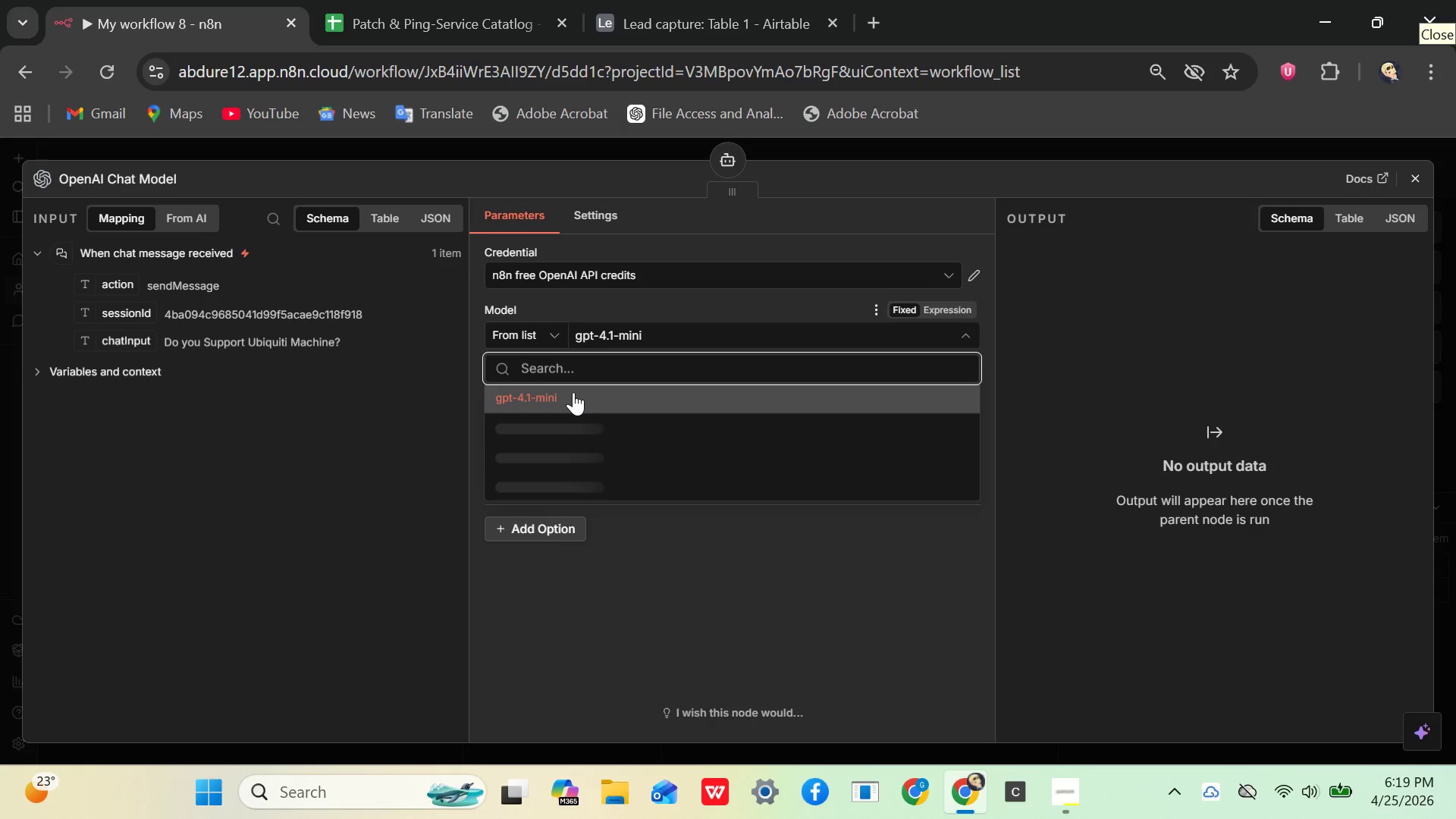 
left_click([573, 392])
 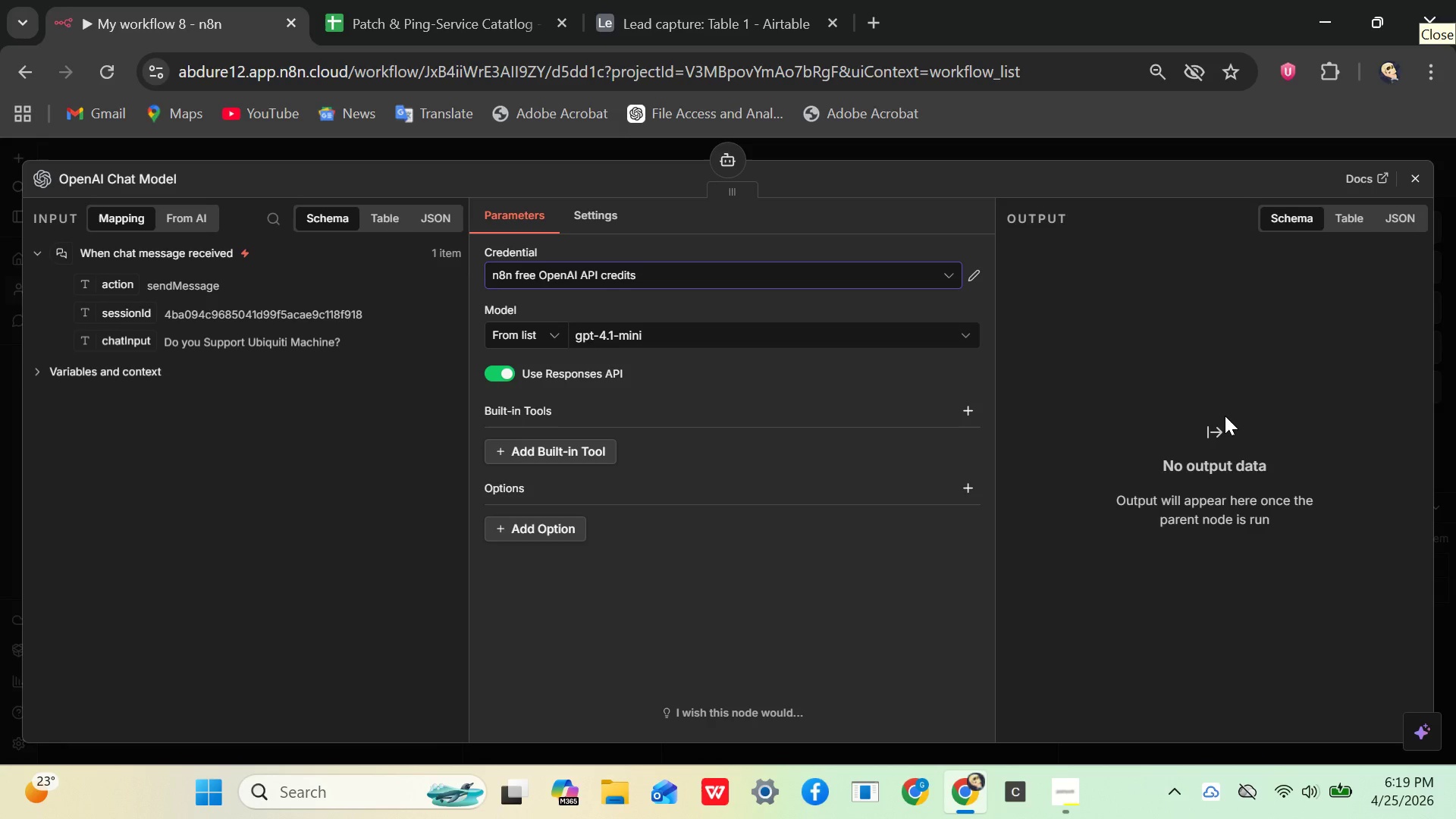 
wait(6.64)
 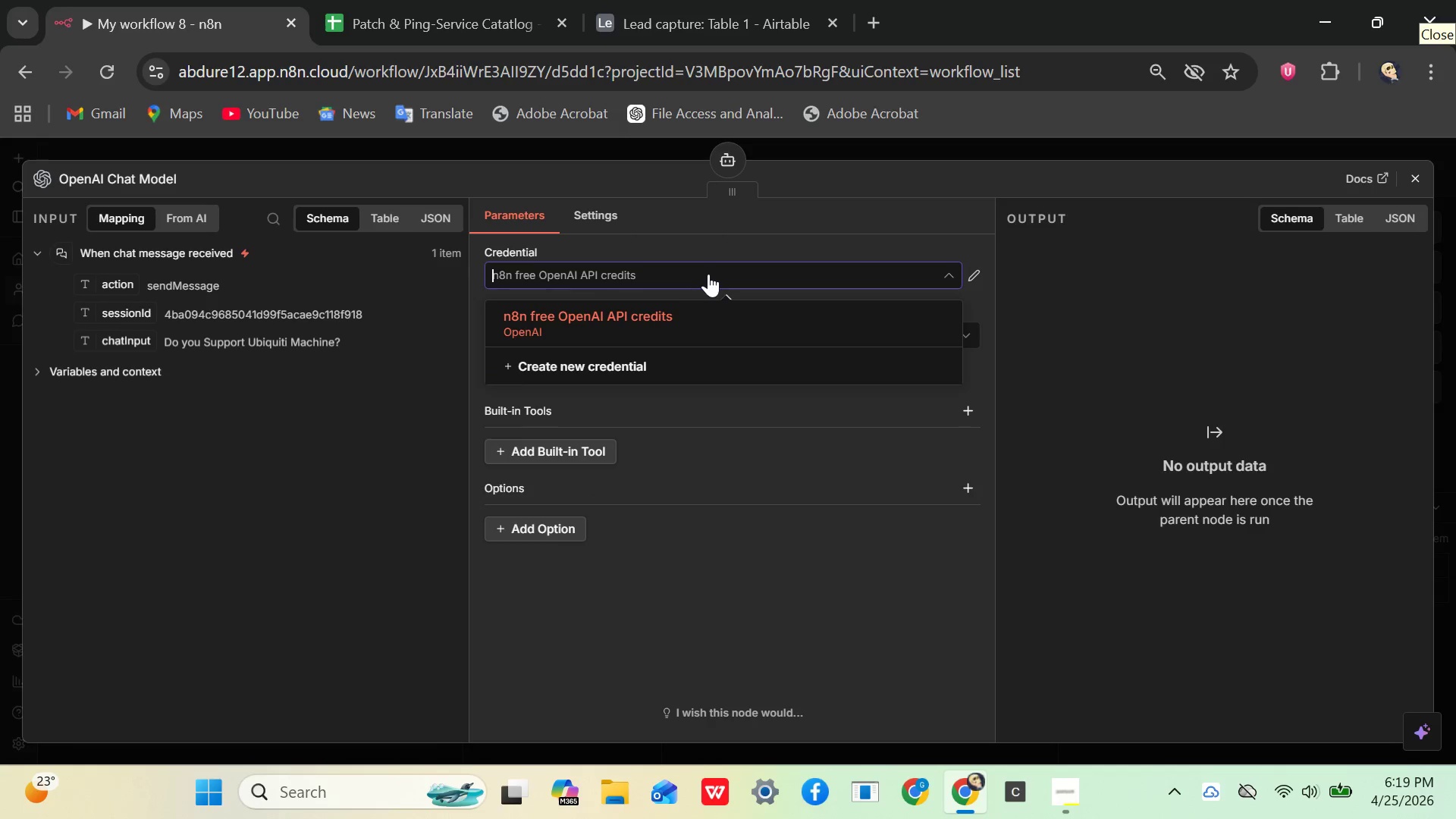 
left_click_drag(start_coordinate=[1404, 181], to_coordinate=[1411, 183])
 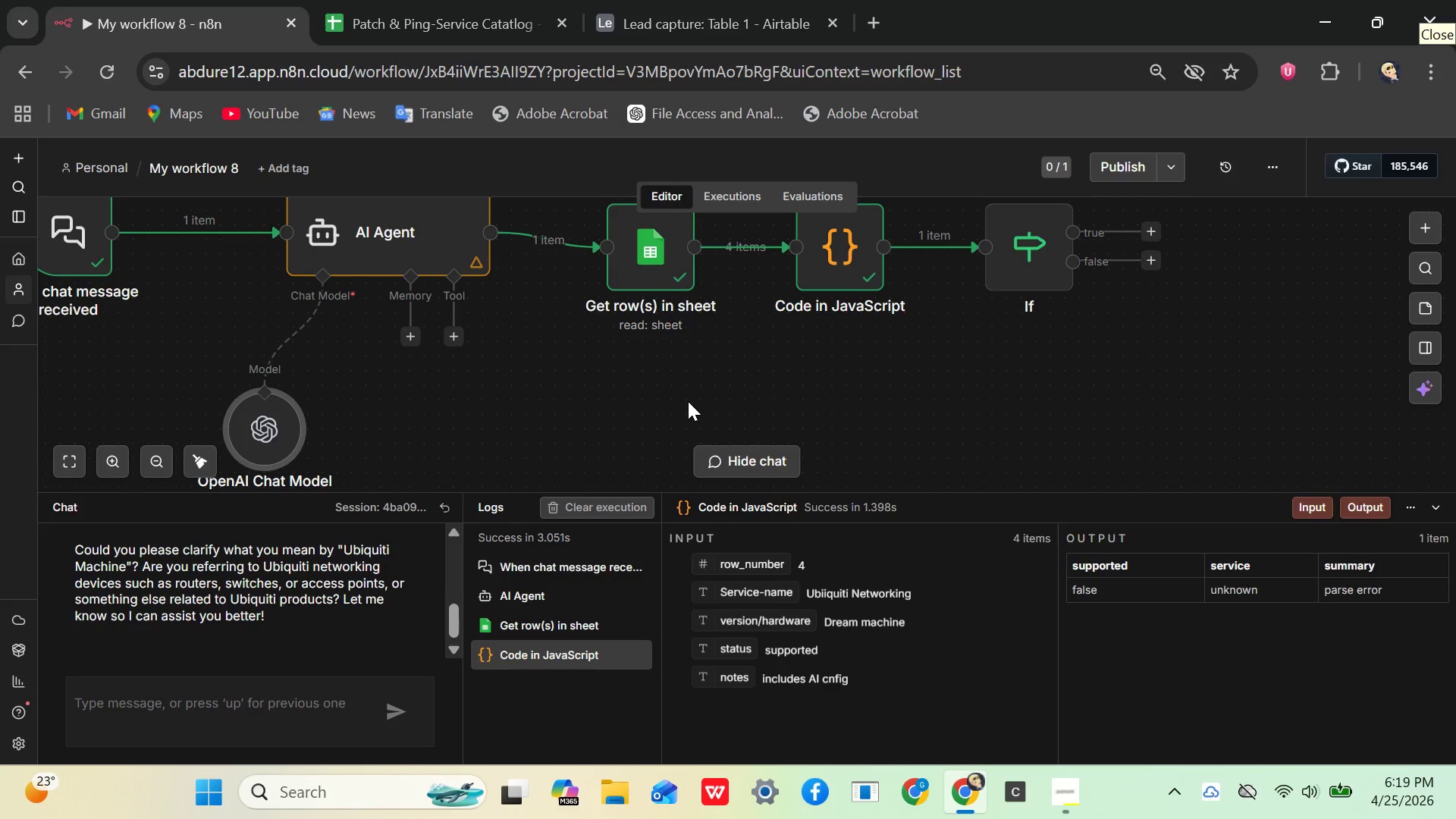 
wait(11.38)
 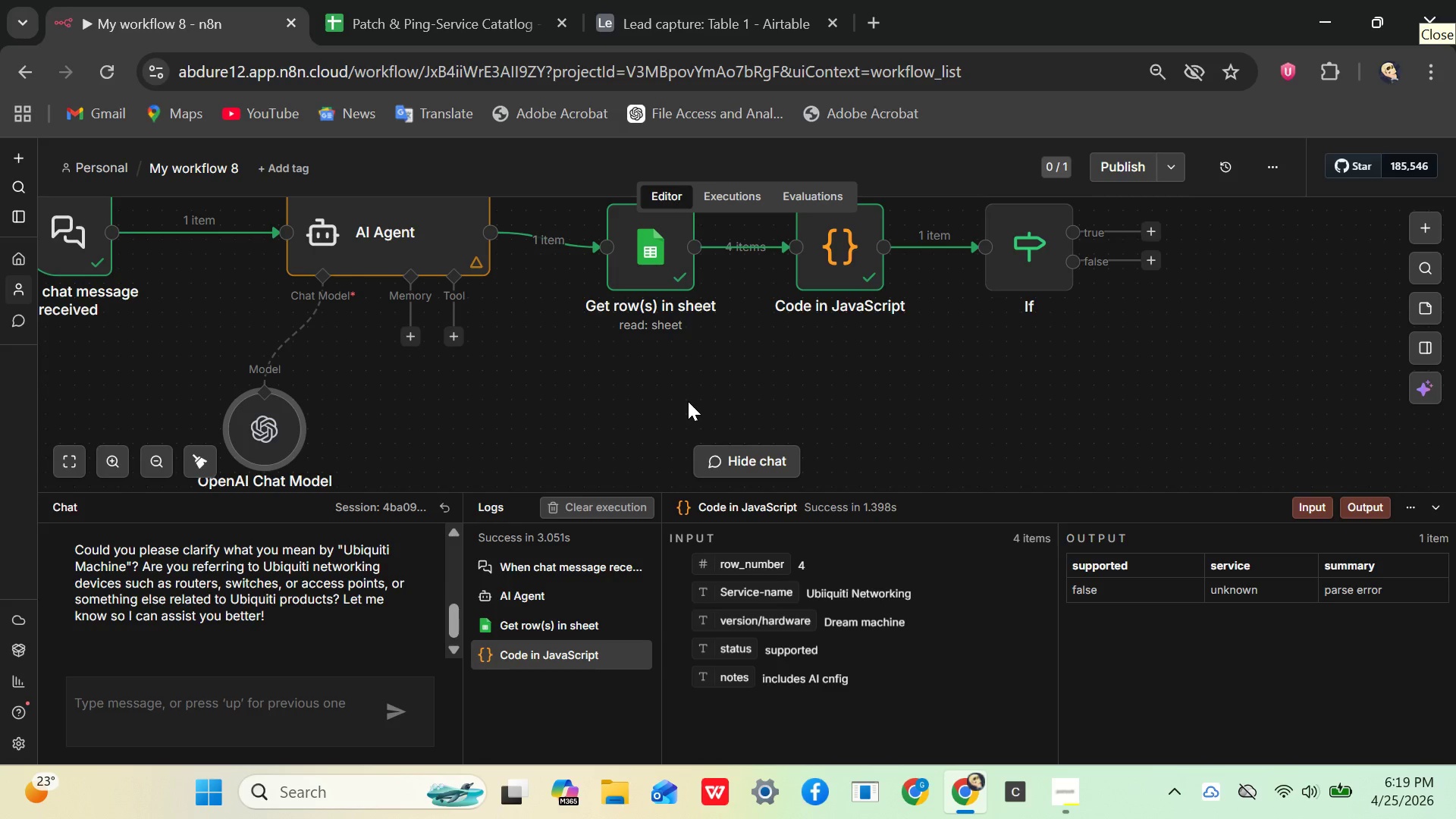 
left_click([1154, 234])
 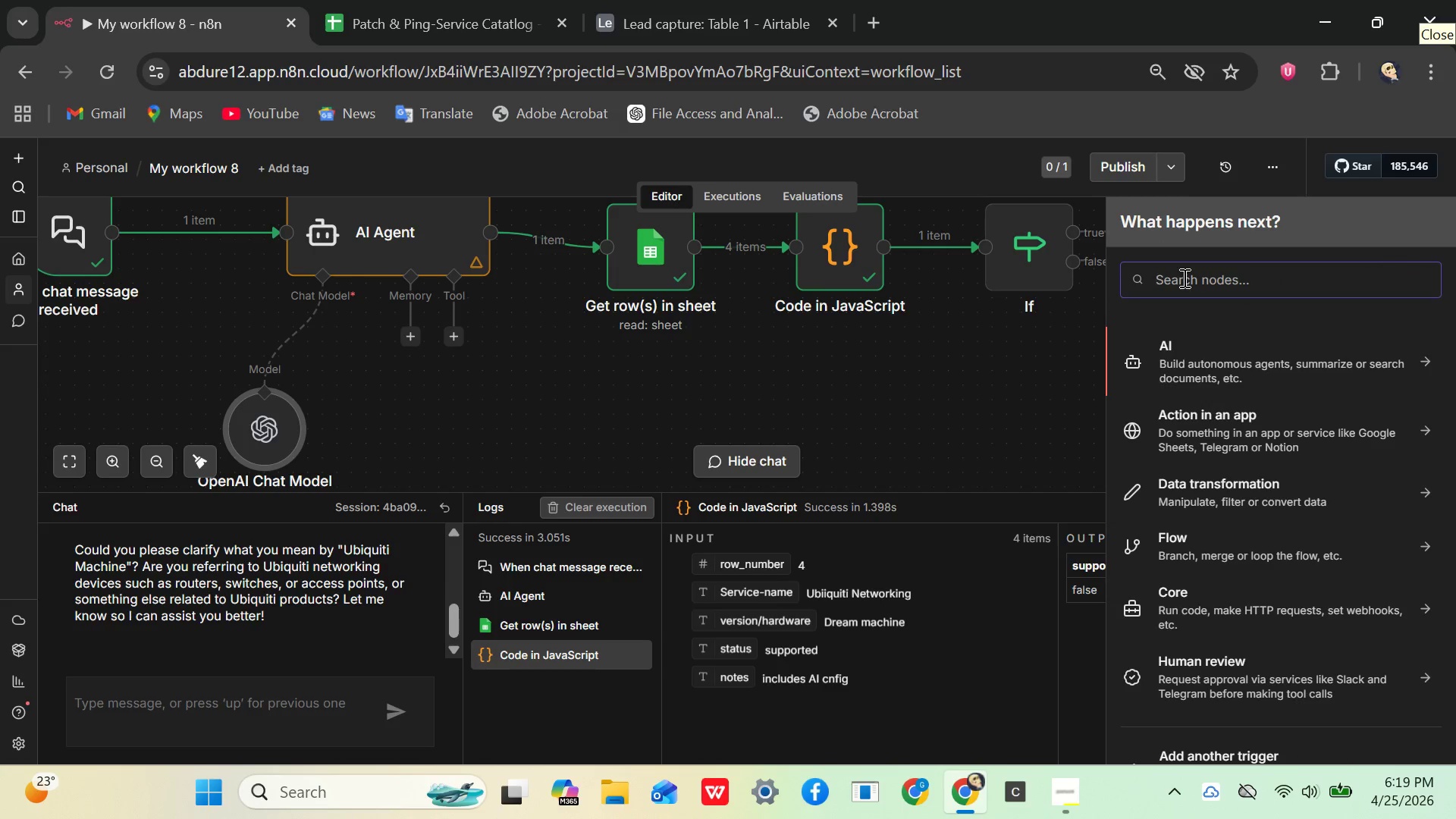 
type(ai)
 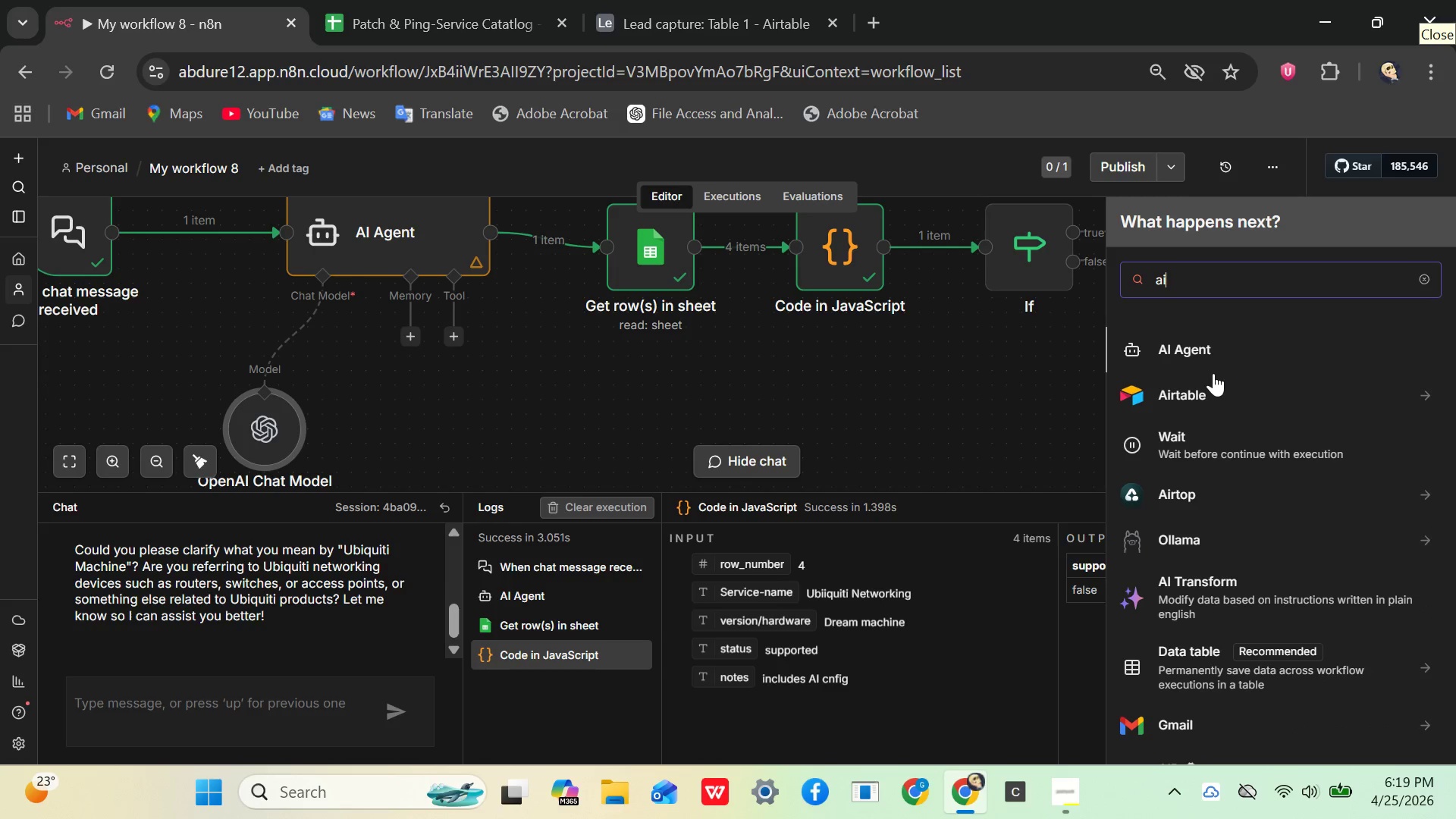 
left_click([1196, 385])
 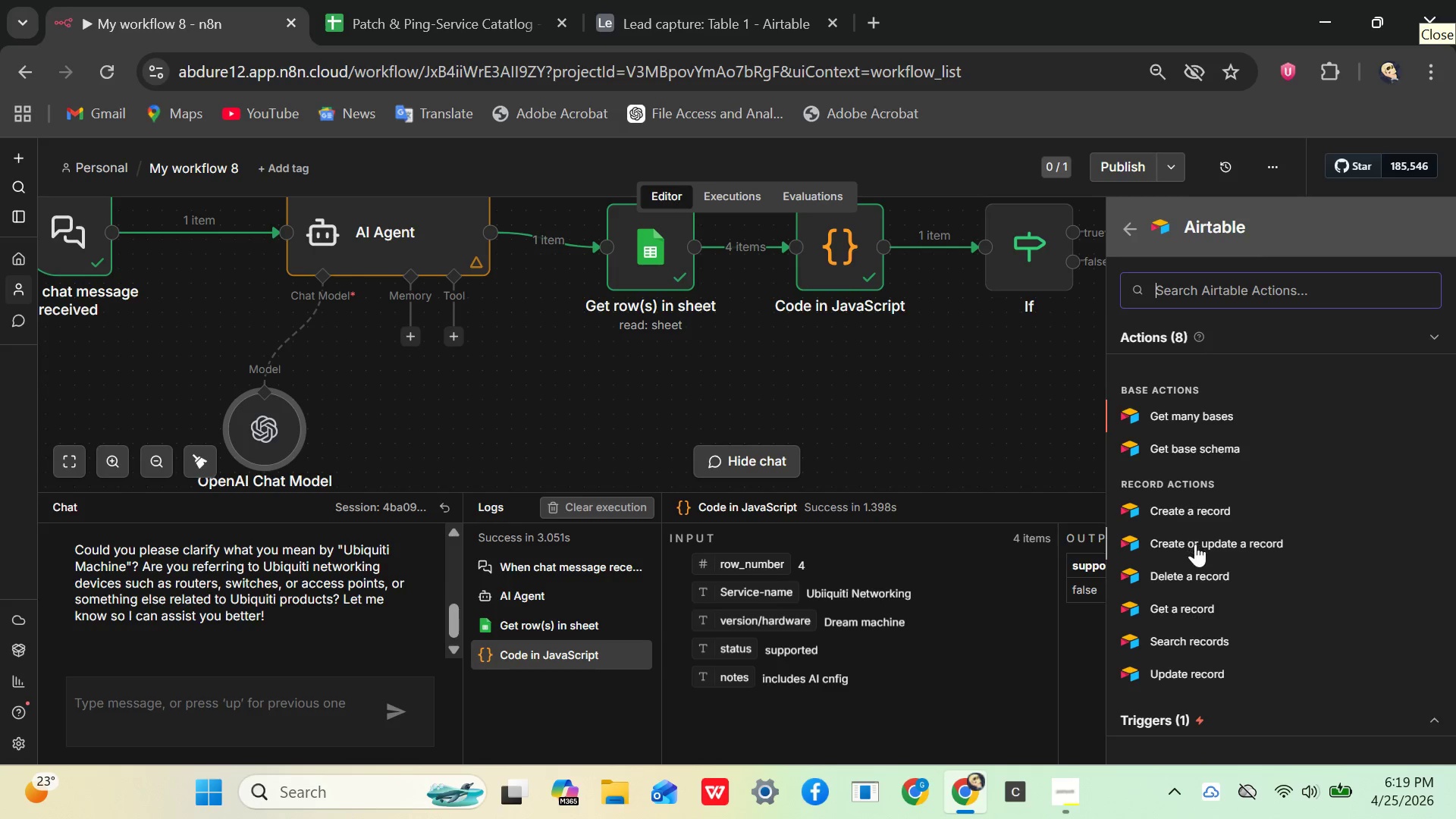 
left_click([1180, 509])
 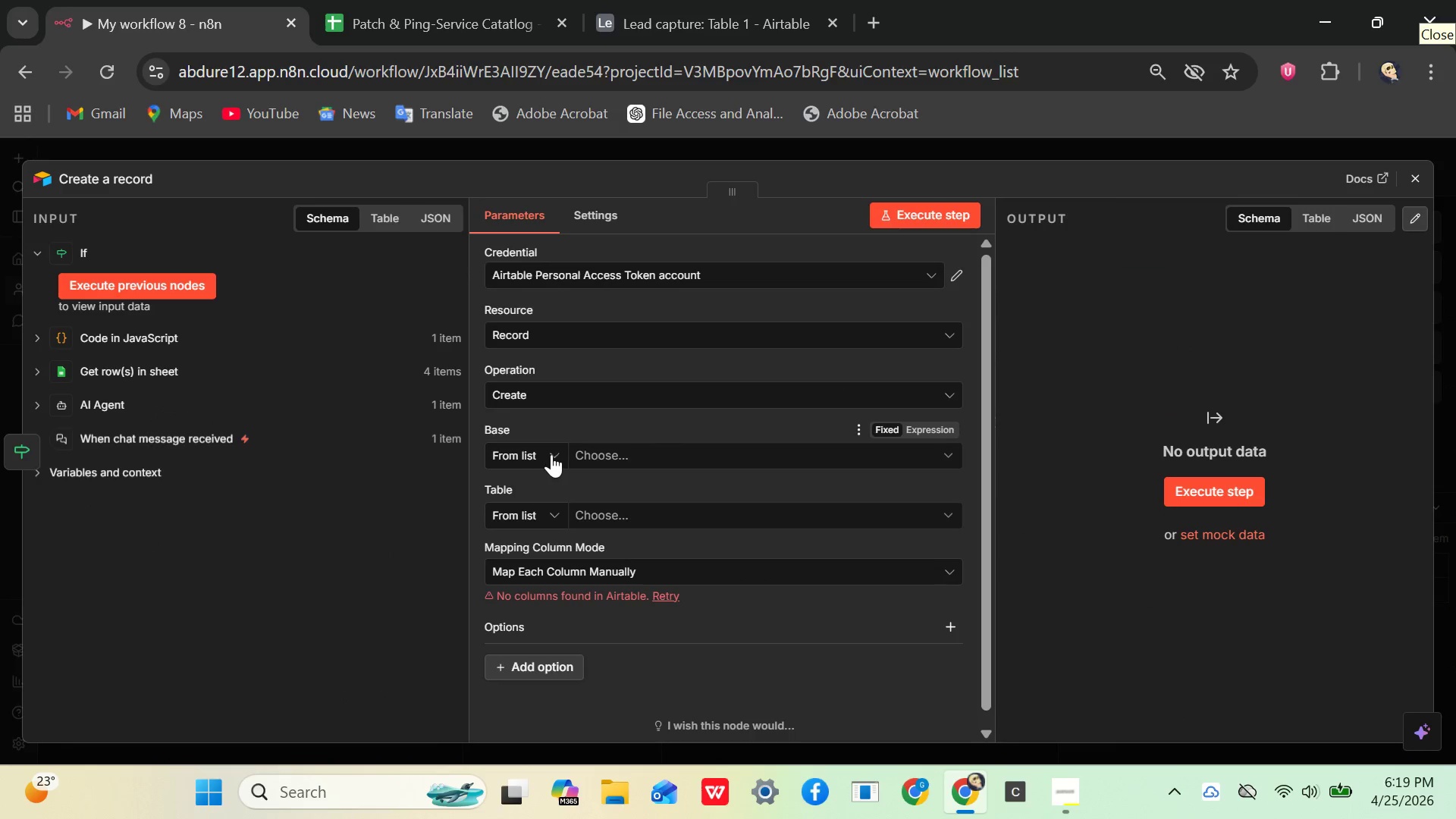 
wait(5.81)
 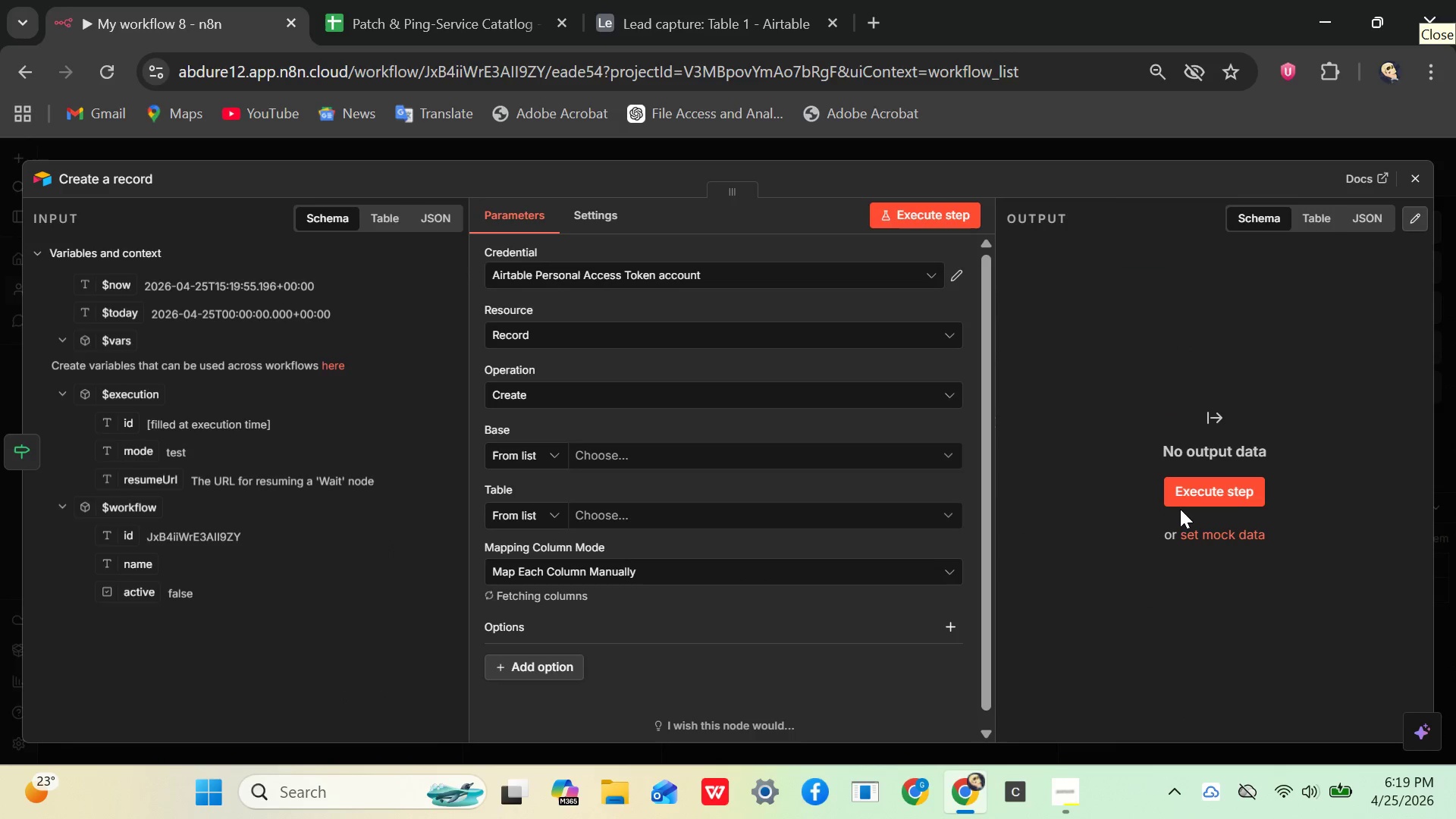 
left_click([939, 450])
 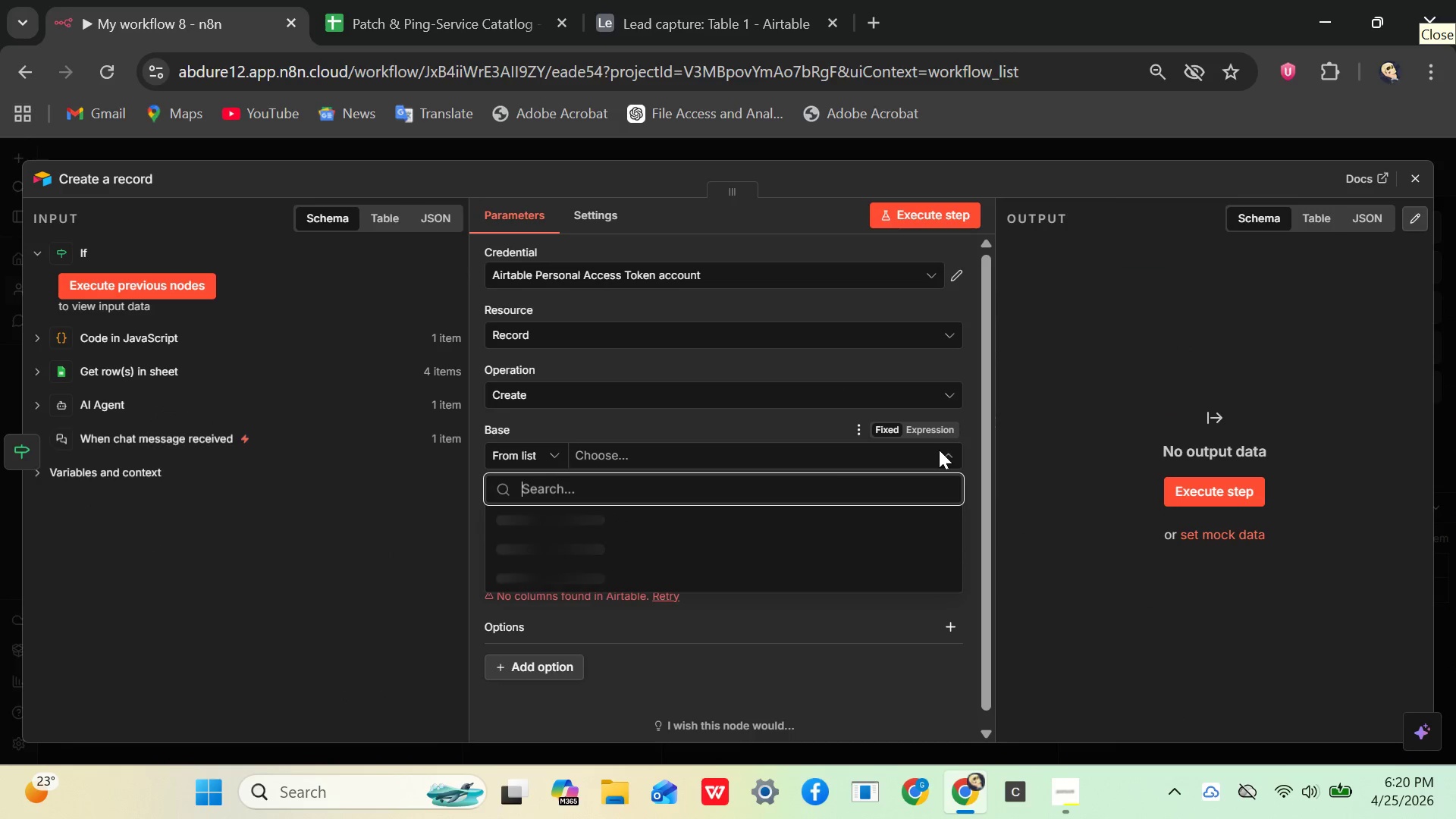 
mouse_move([664, 494])
 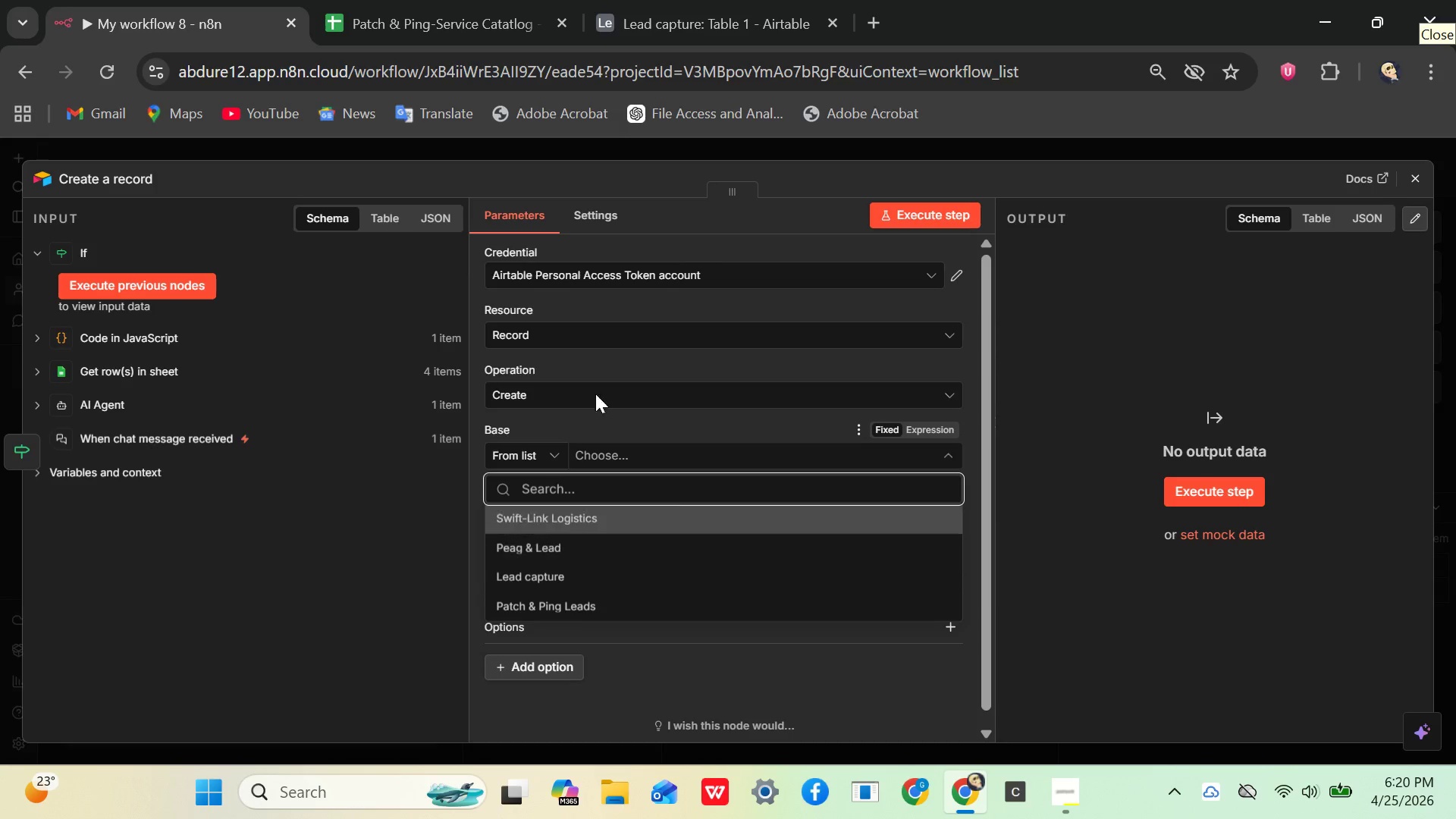 
left_click([728, 15])
 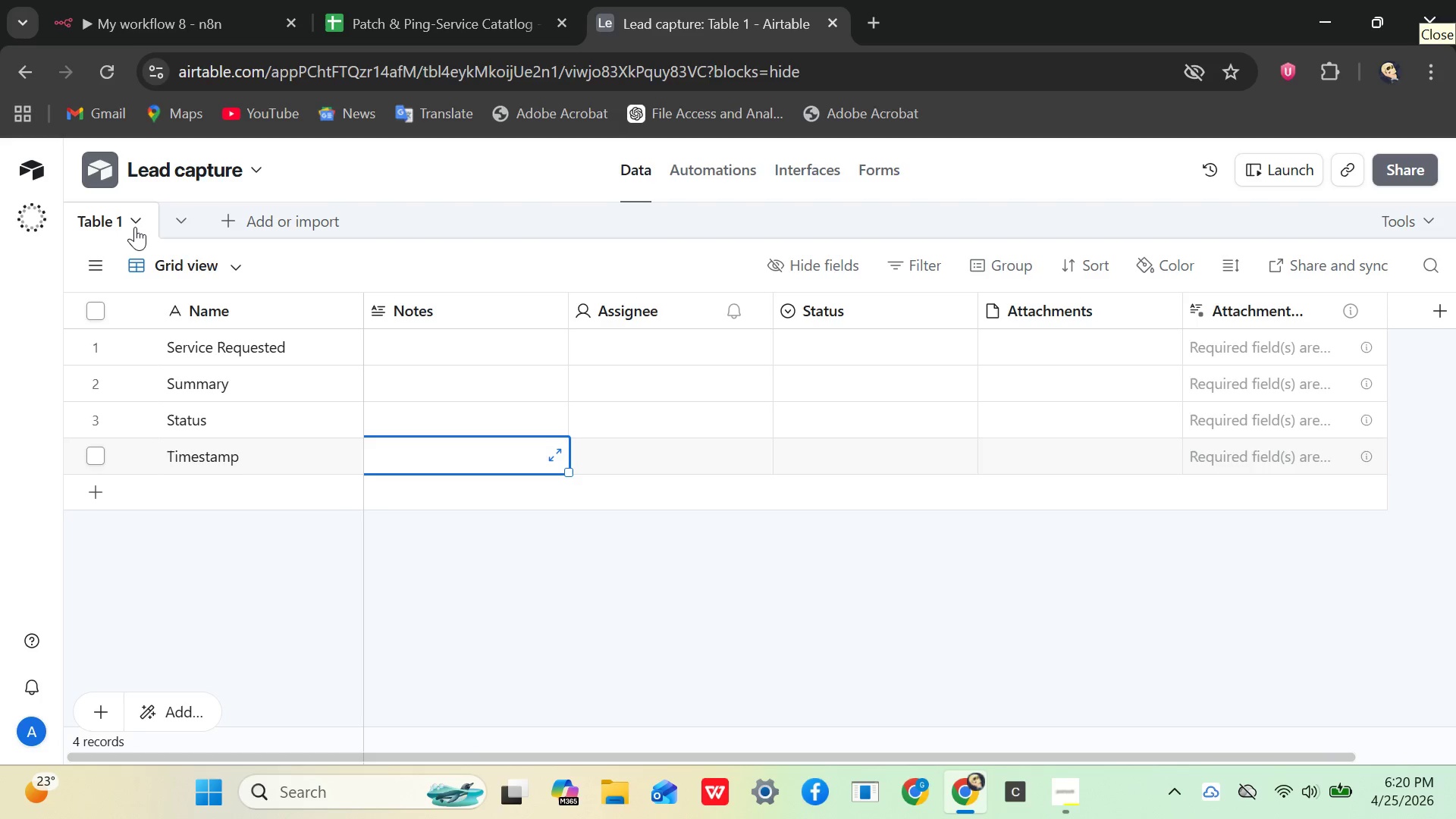 
left_click([136, 226])
 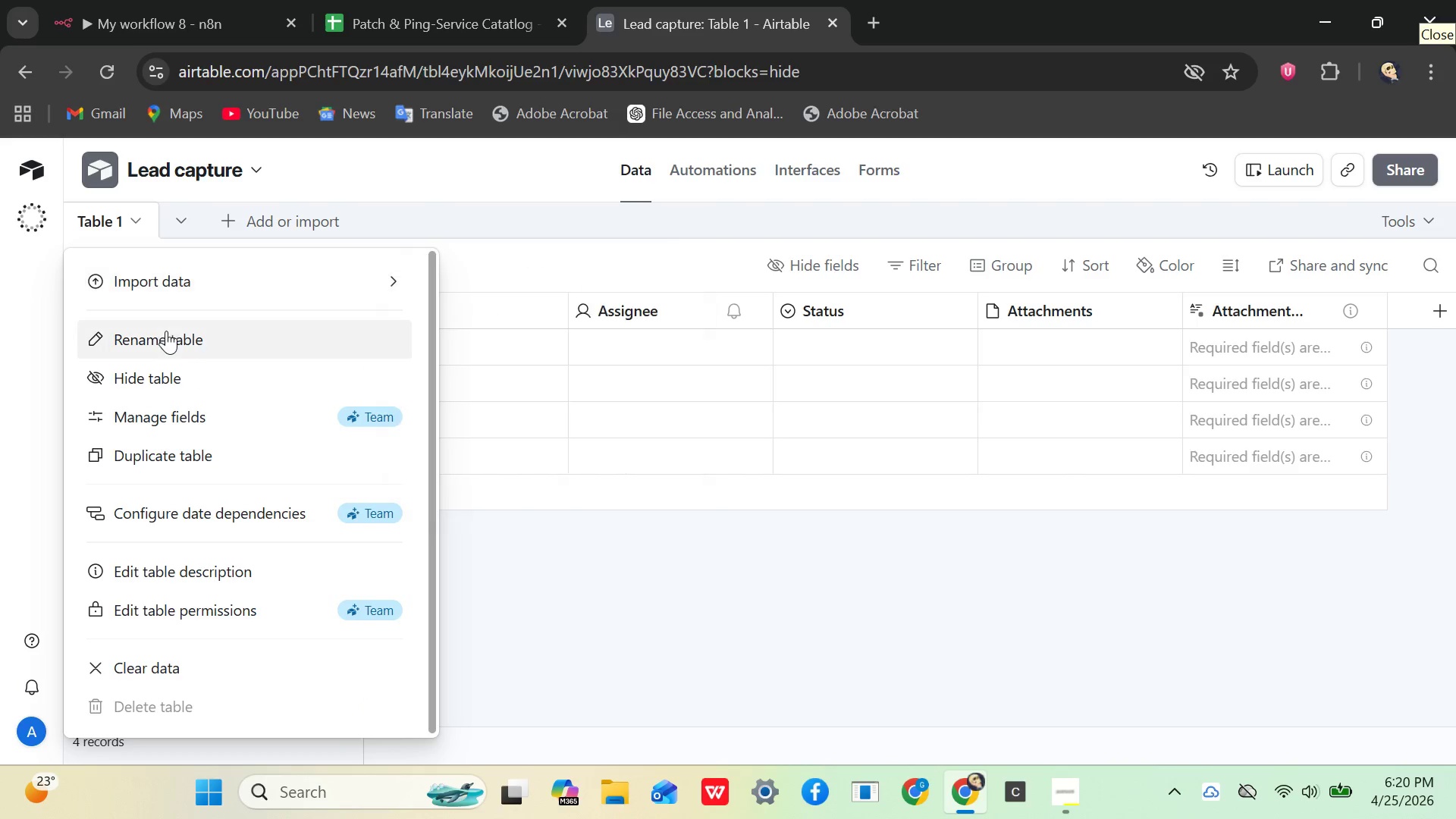 
left_click([166, 331])
 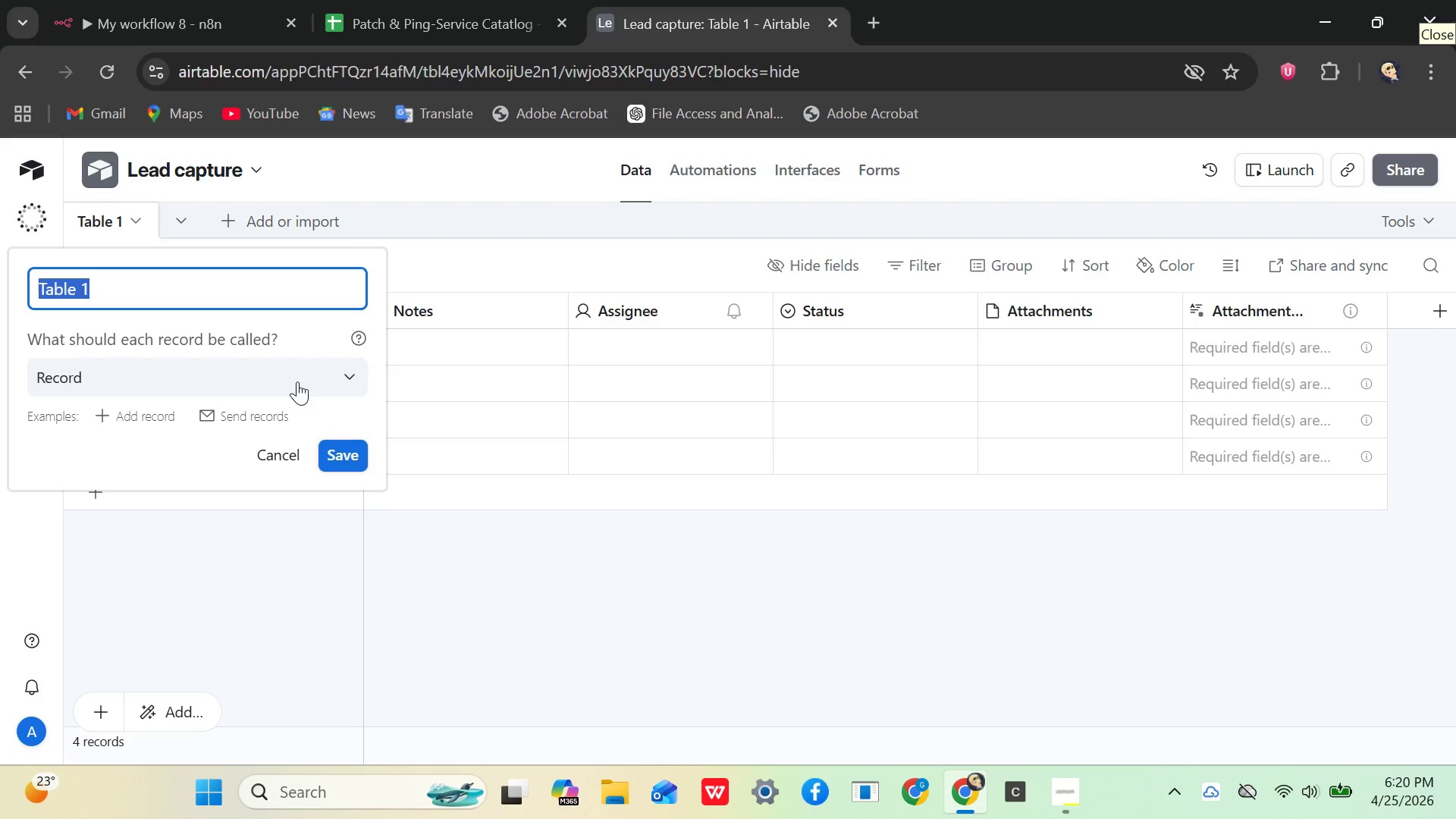 
wait(15.31)
 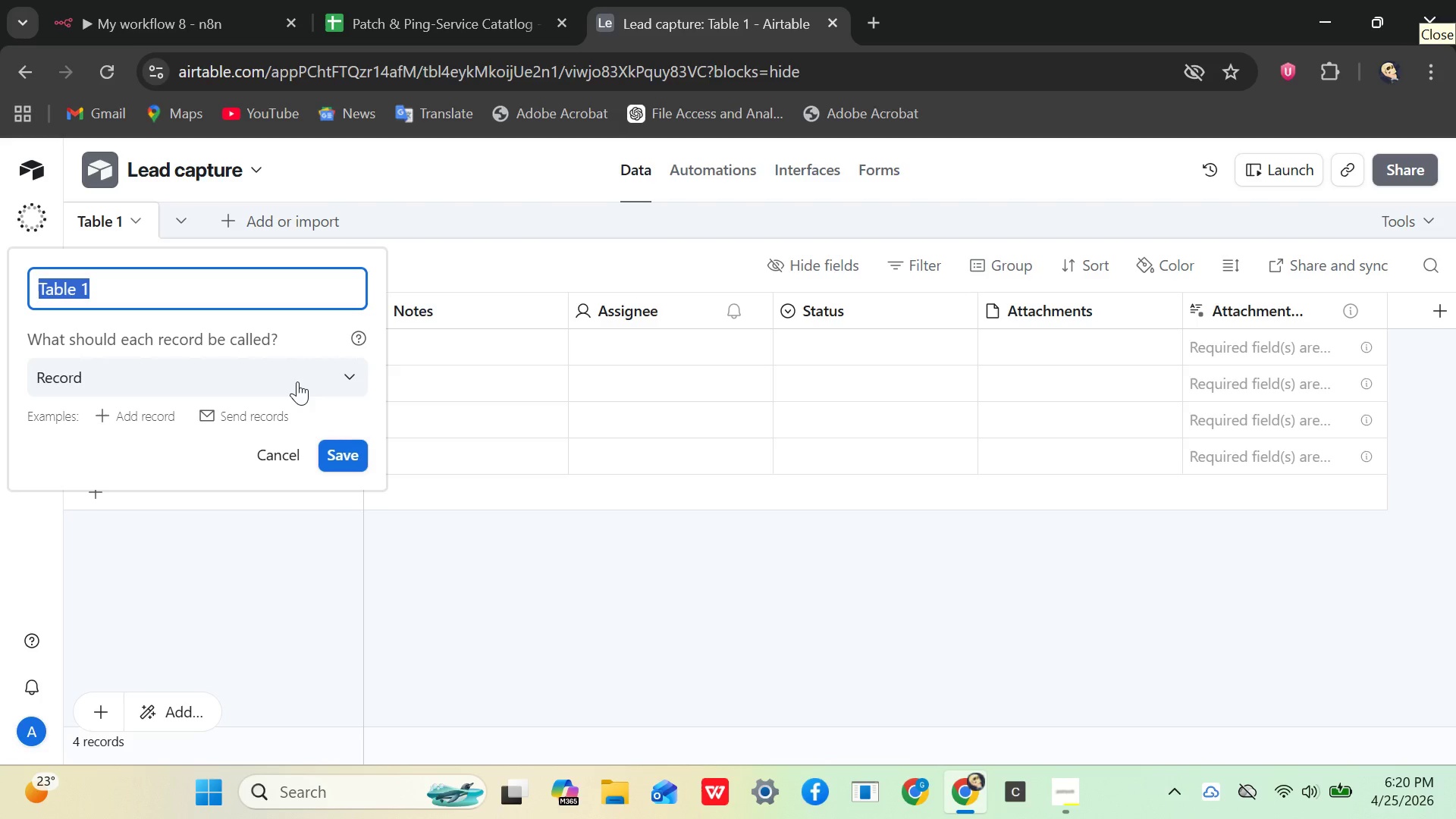 
left_click([1283, 789])
 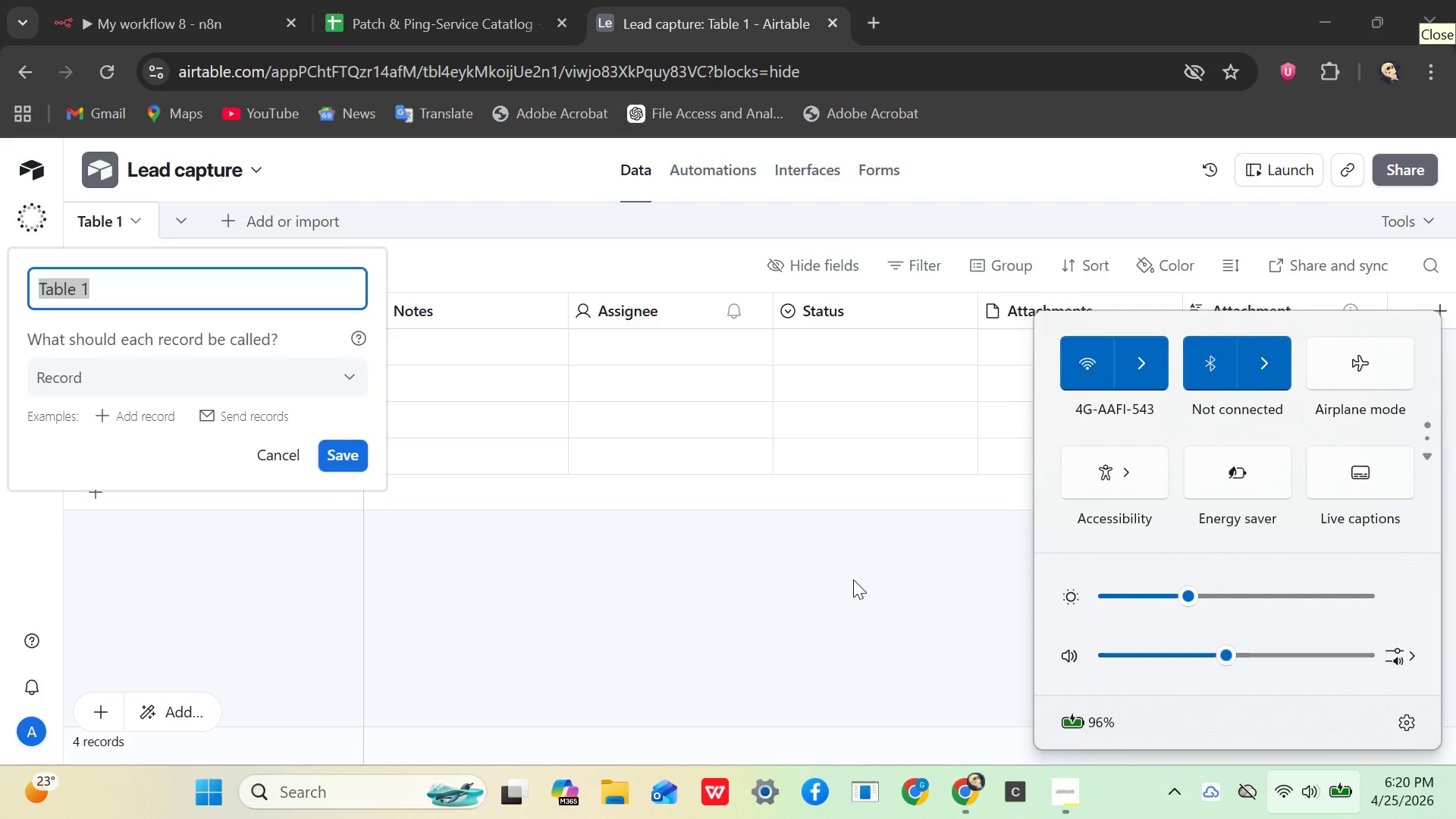 
wait(25.03)
 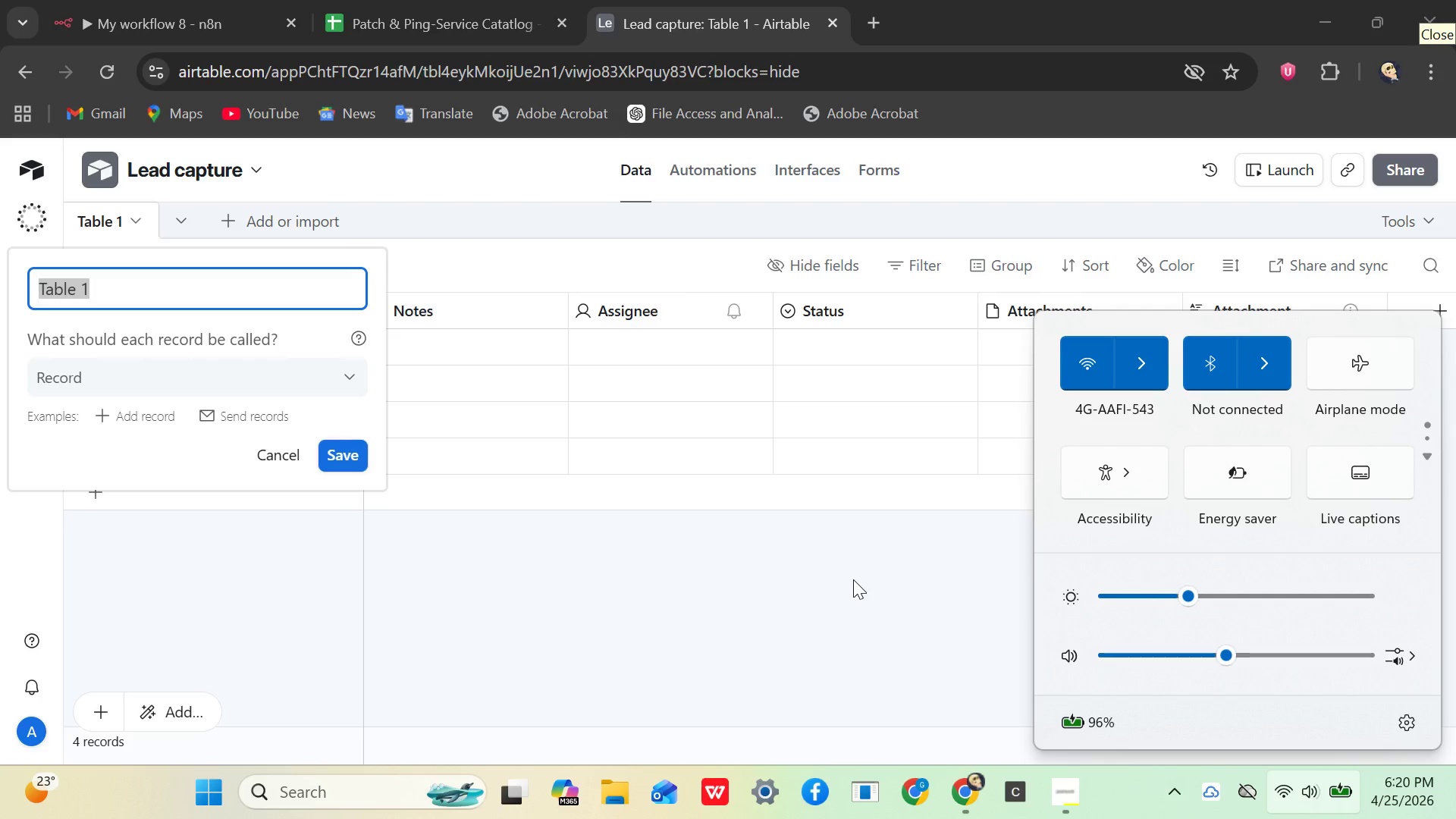 
left_click([131, 215])
 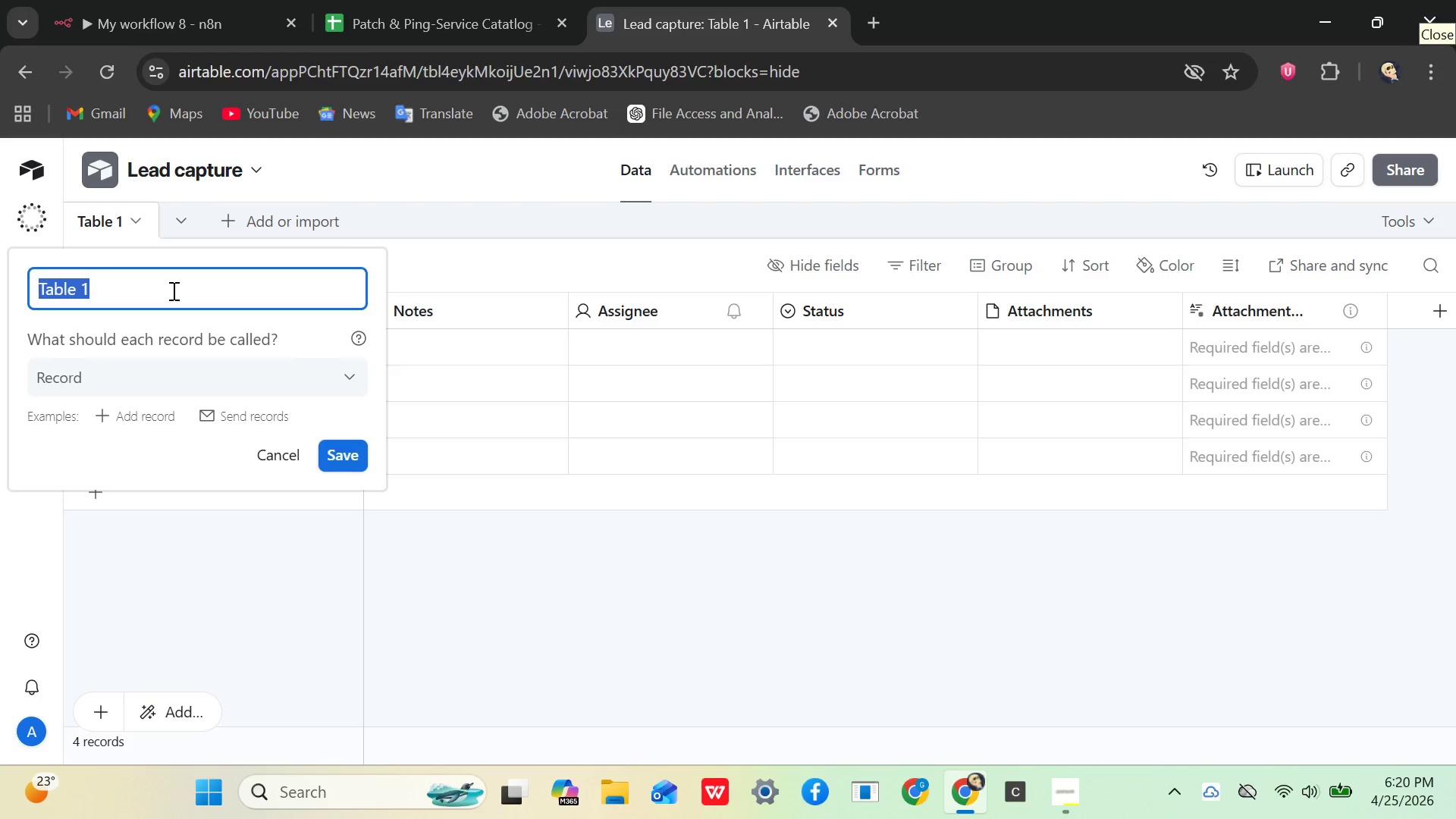 
wait(10.22)
 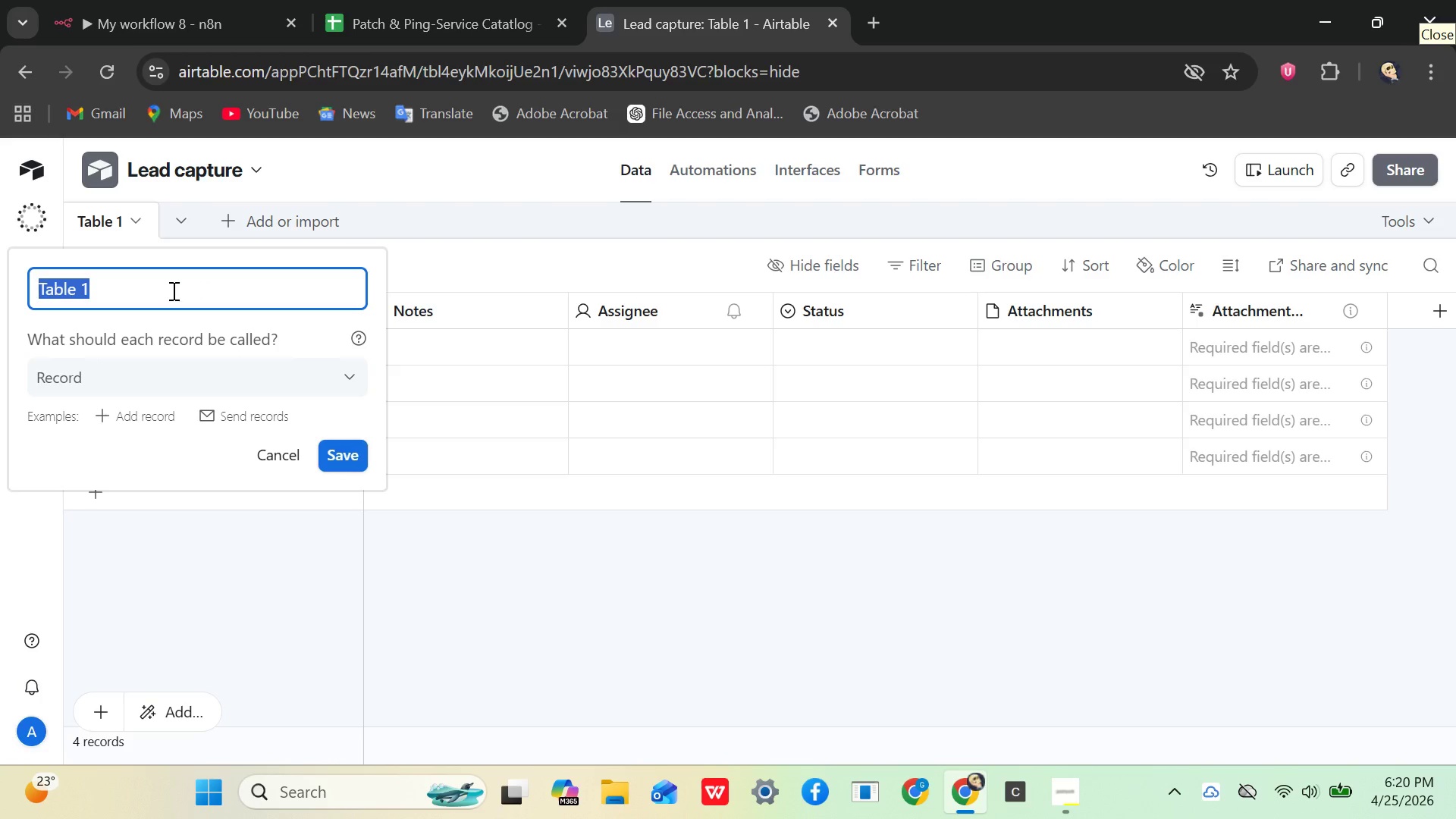 
key(Backspace)
 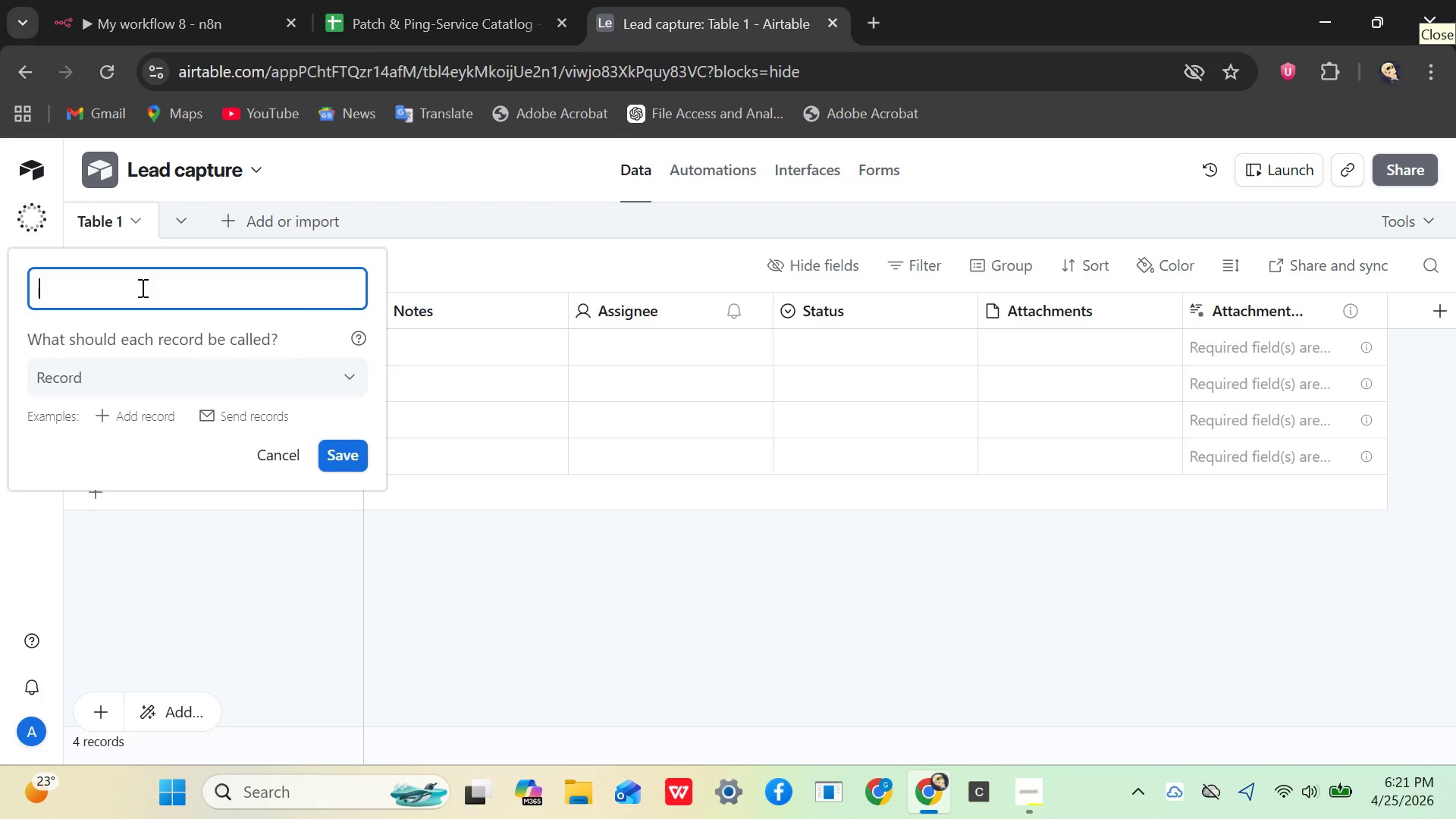 
key(Backspace)
 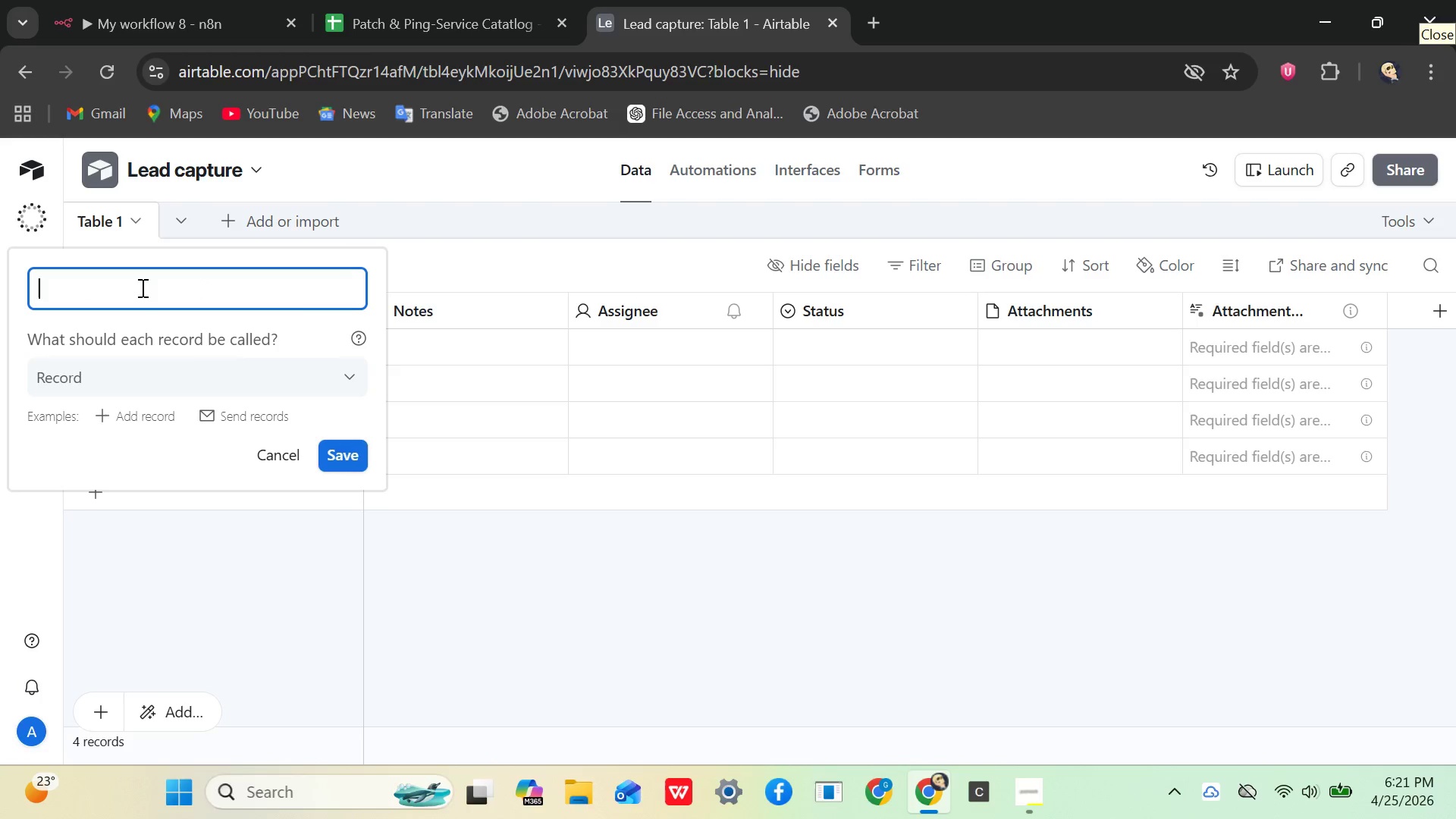 
key(Backspace)
 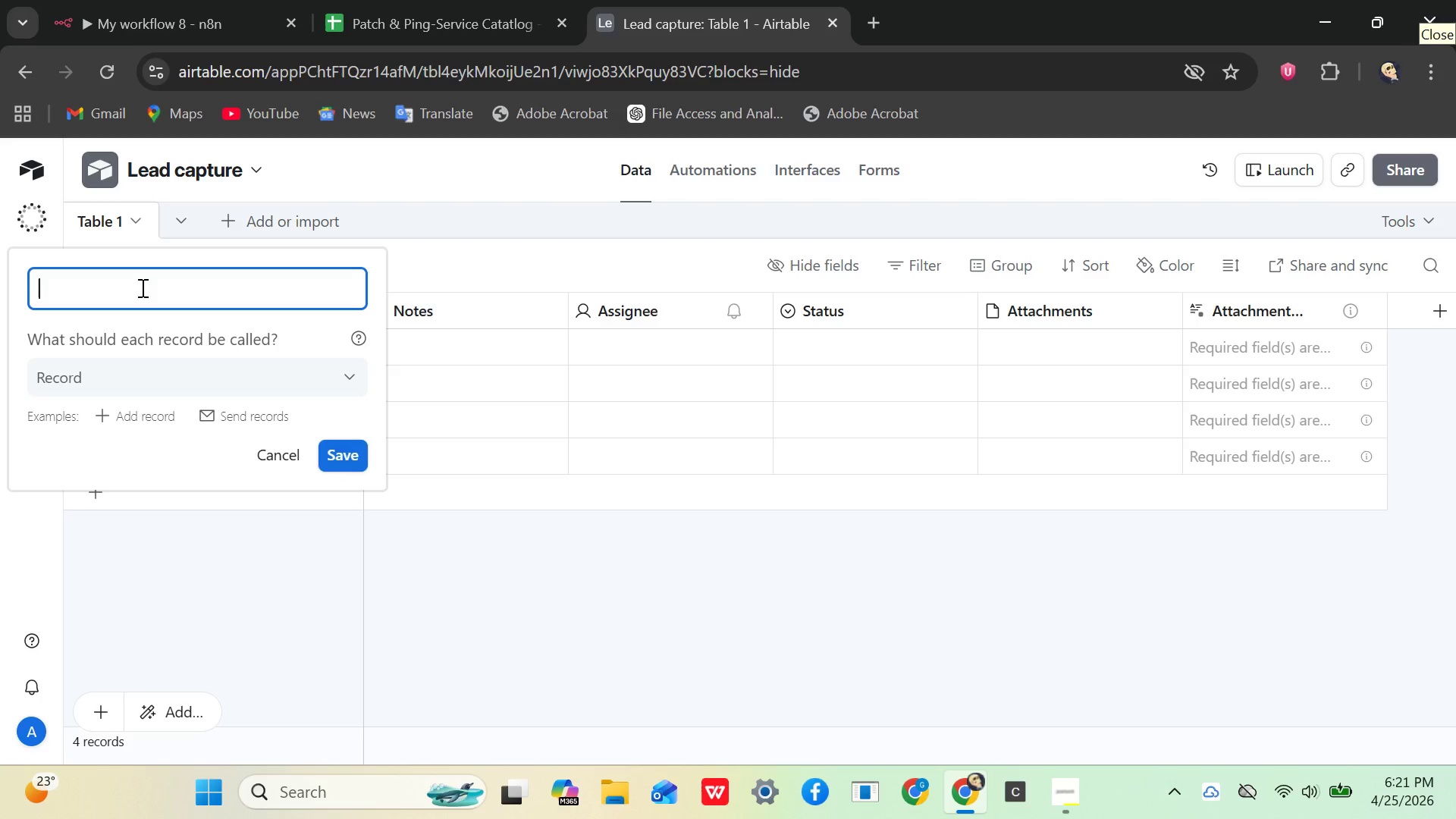 
wait(5.19)
 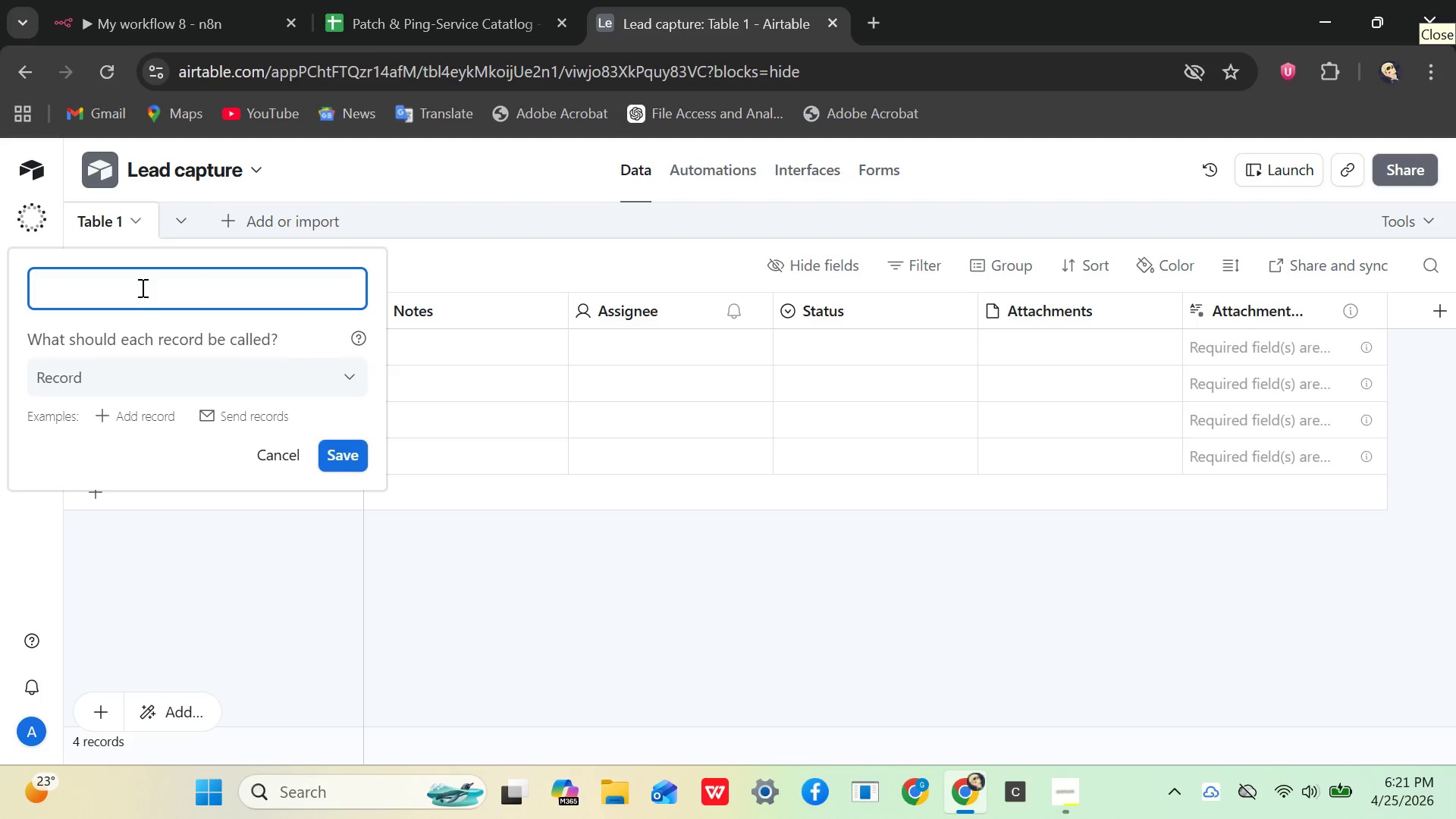 
type(patch & ping )
 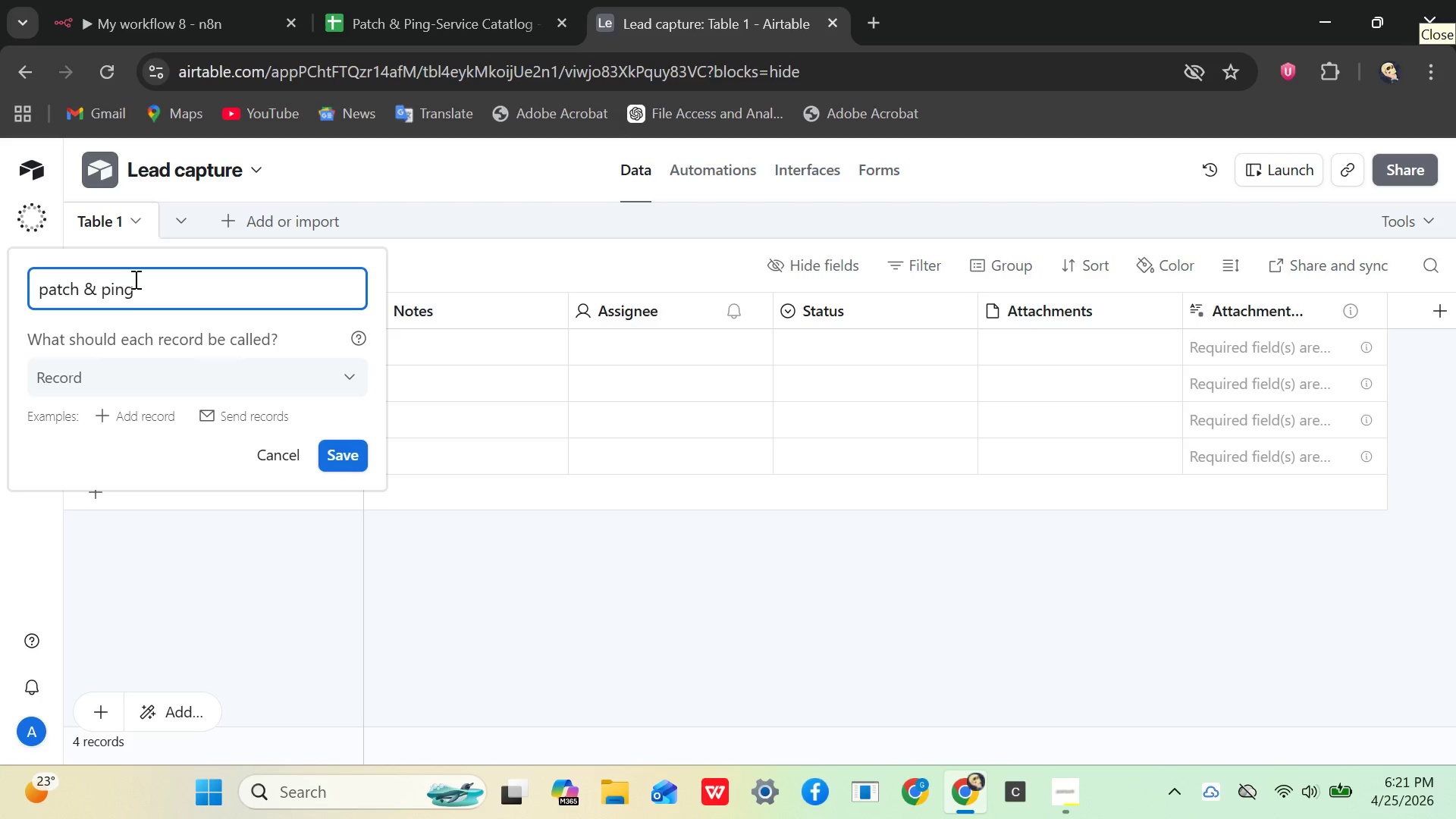 
wait(6.31)
 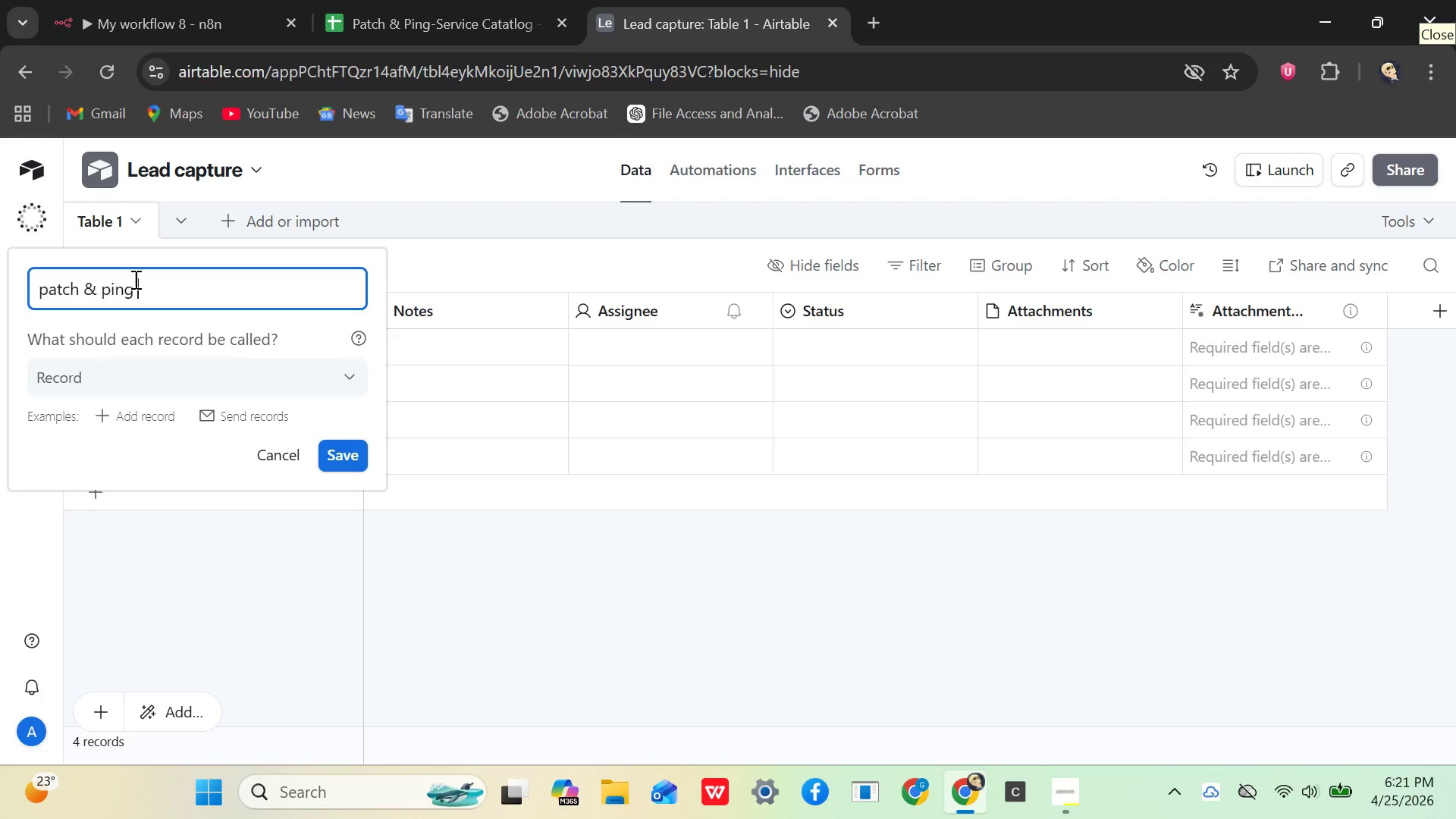 
left_click([340, 454])
 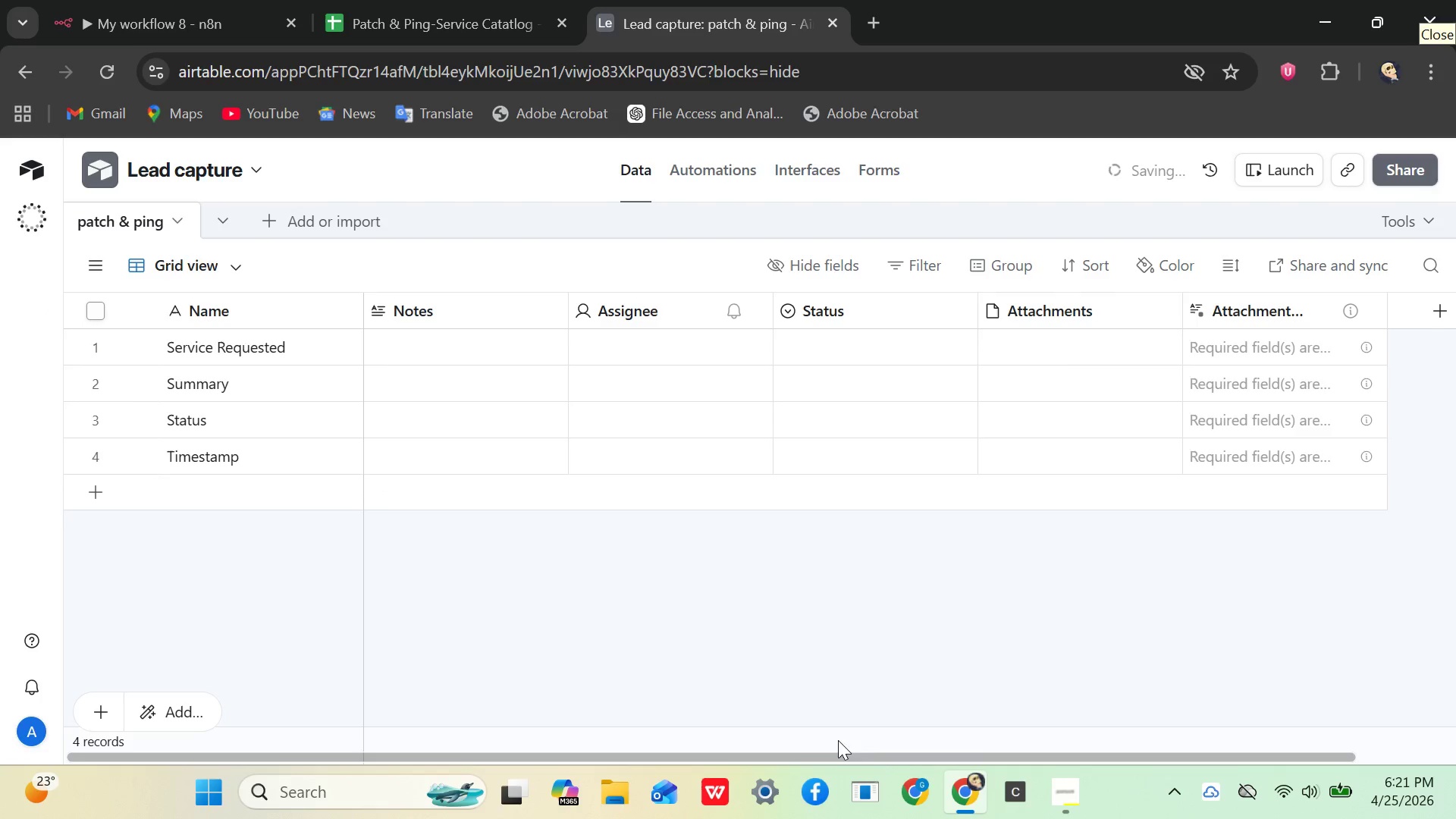 
left_click([974, 773])